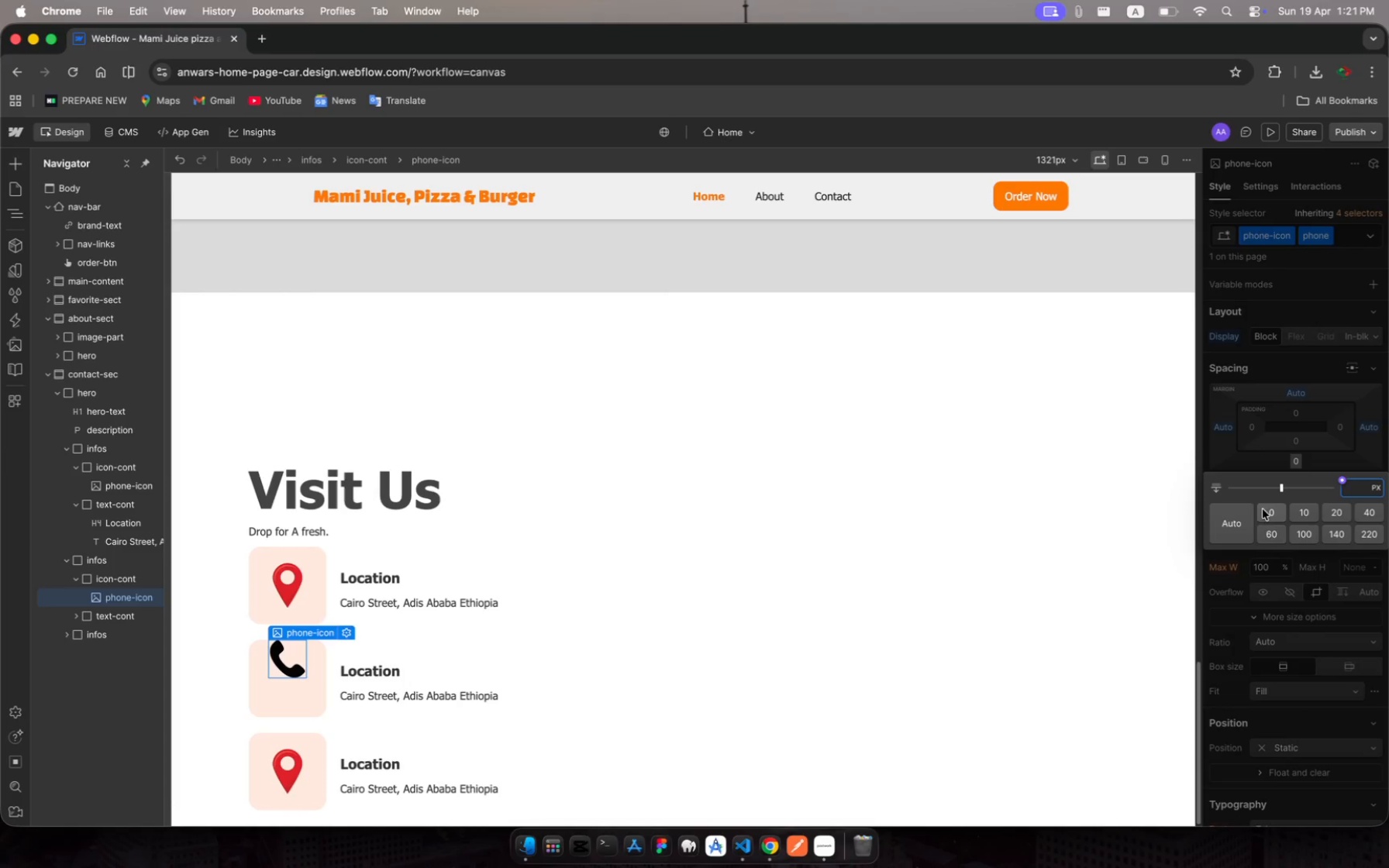 
left_click([1240, 517])
 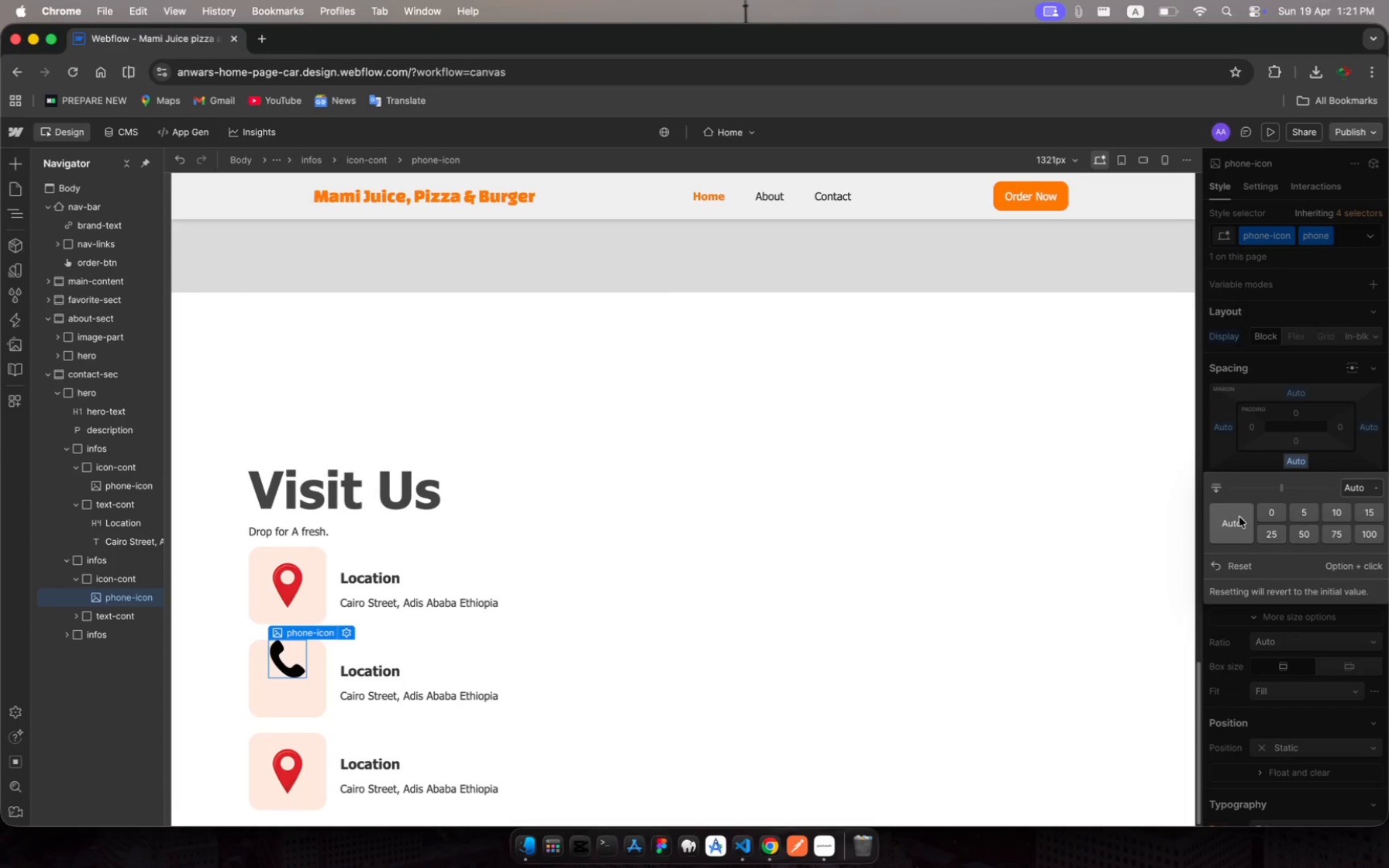 
key(Escape)
 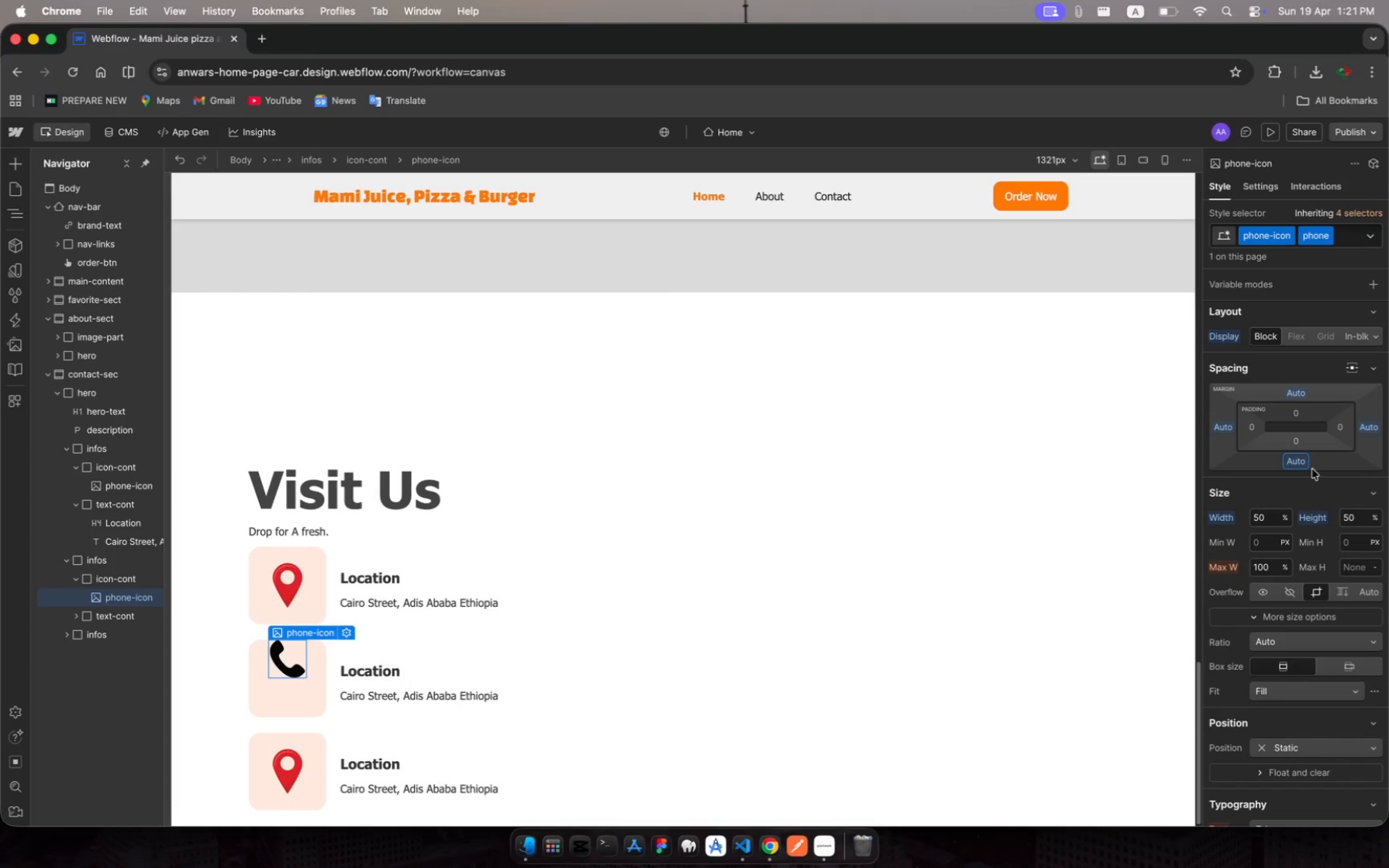 
wait(7.2)
 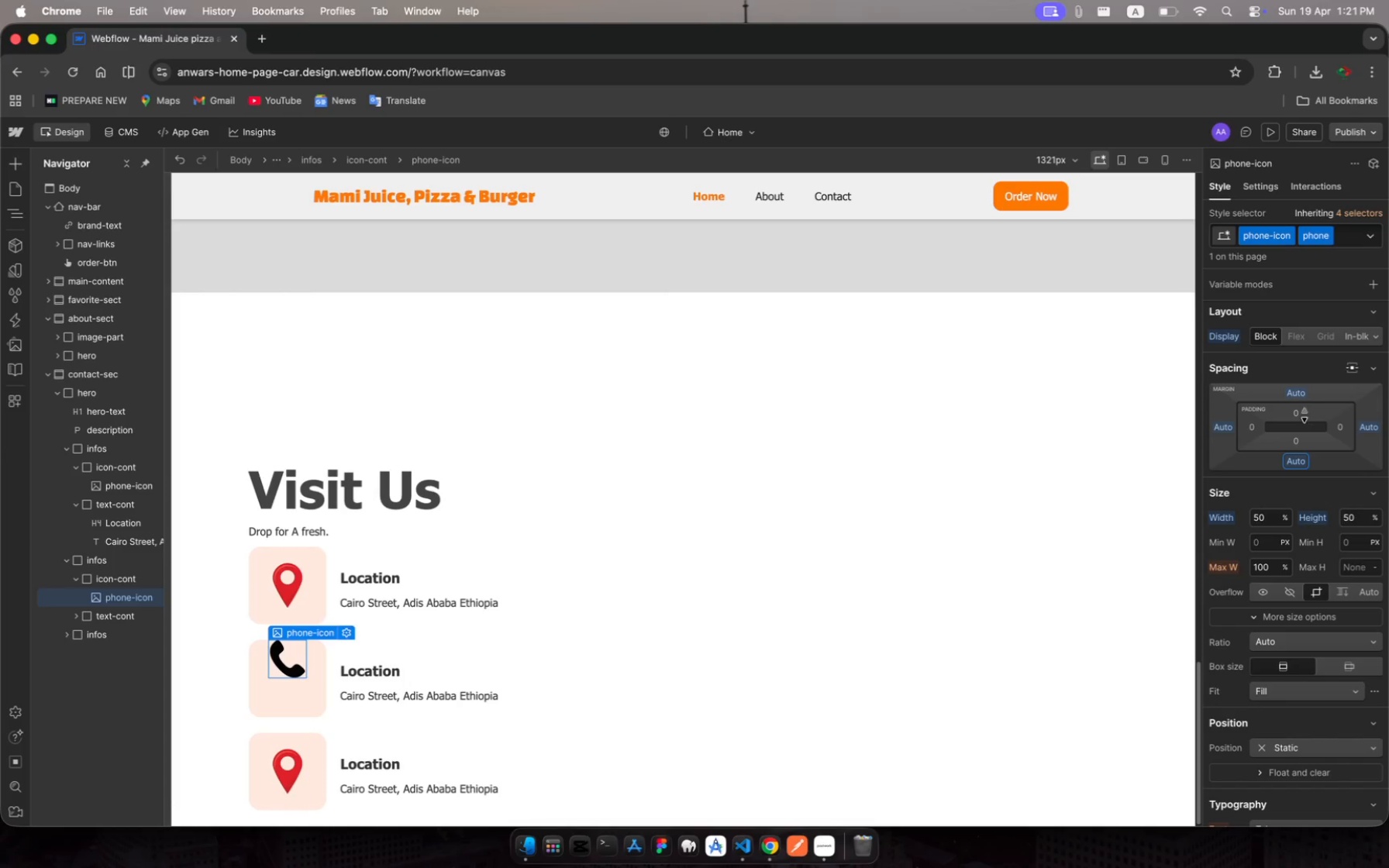 
left_click([1295, 334])
 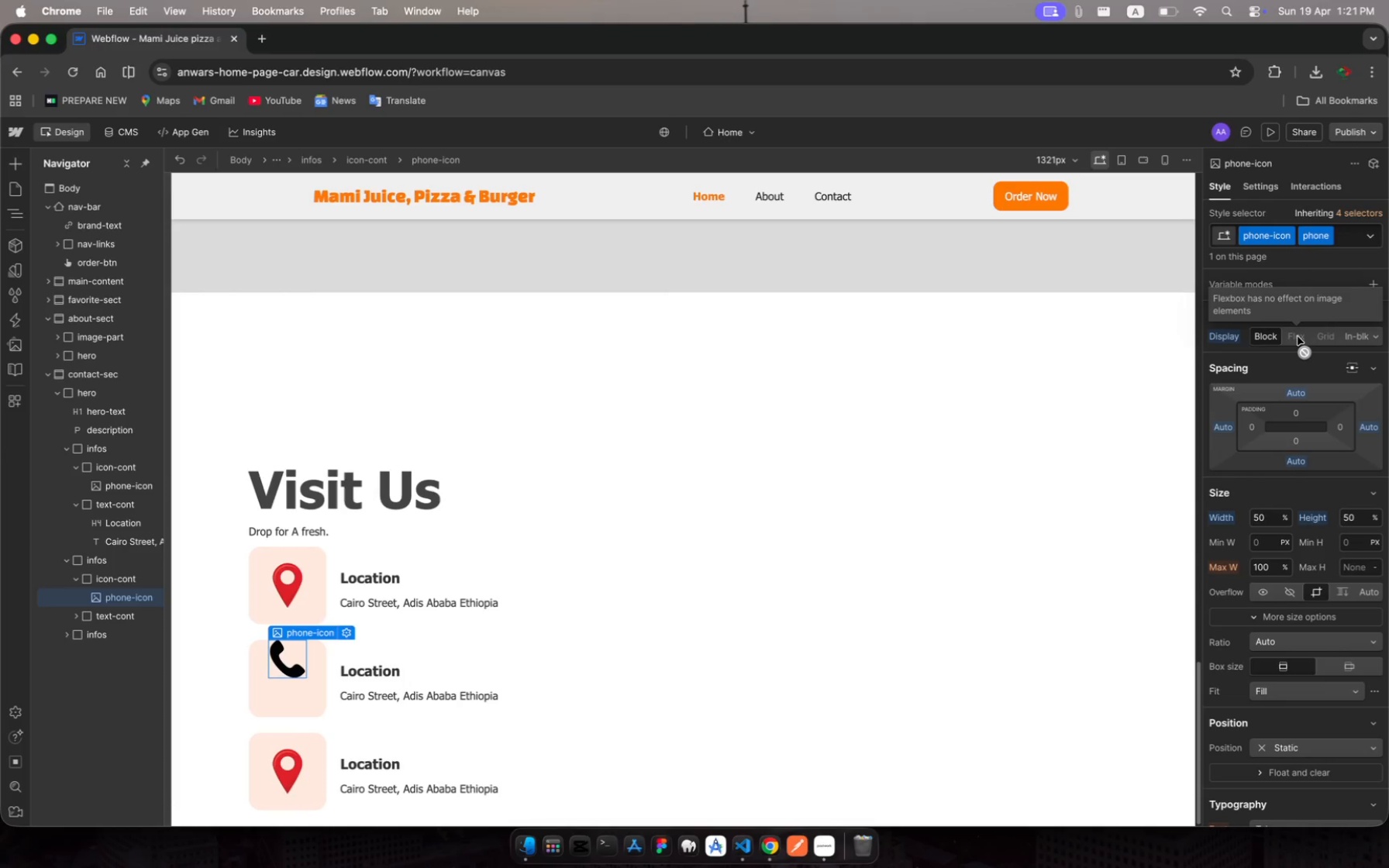 
left_click([1299, 337])
 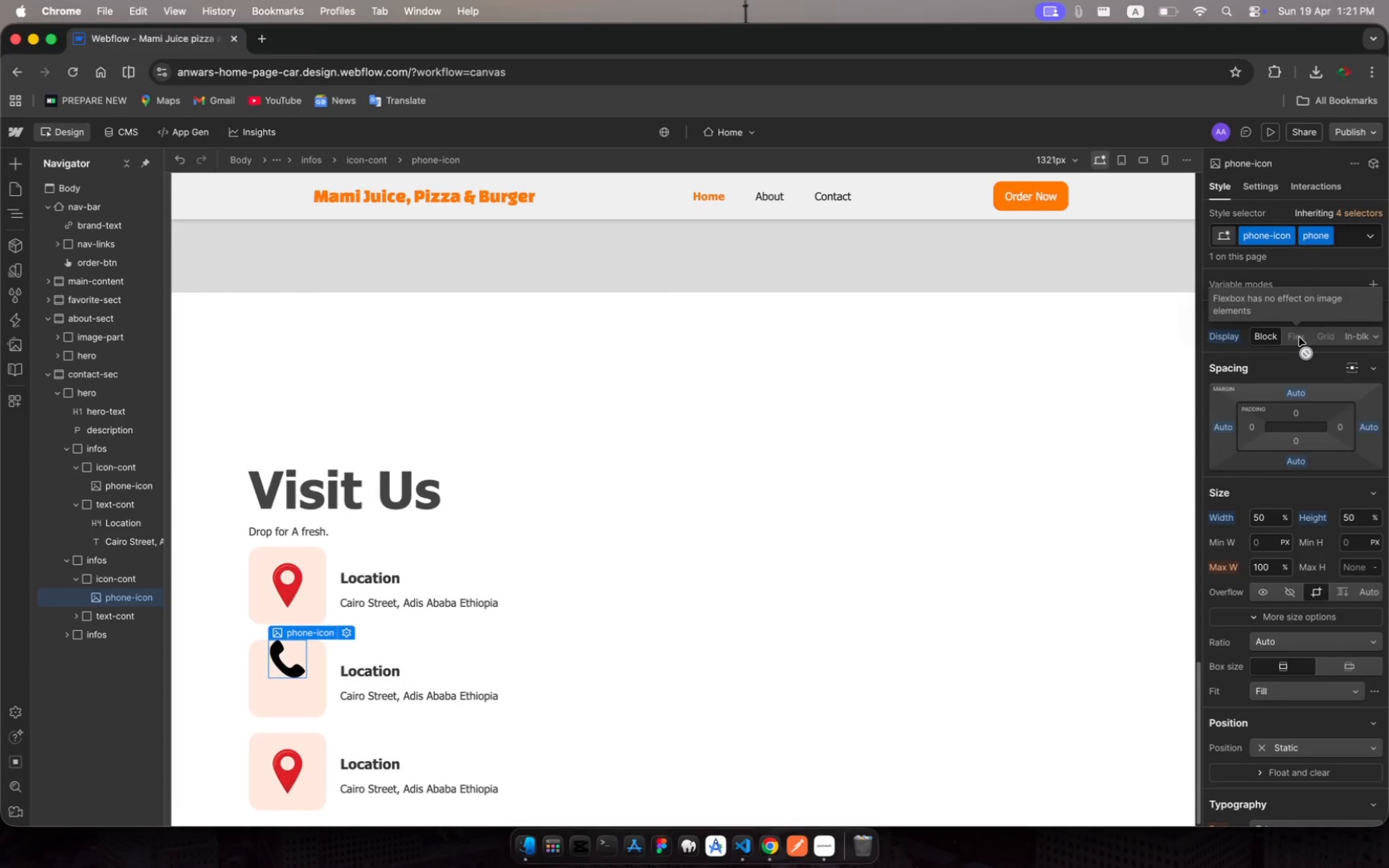 
left_click([1299, 337])
 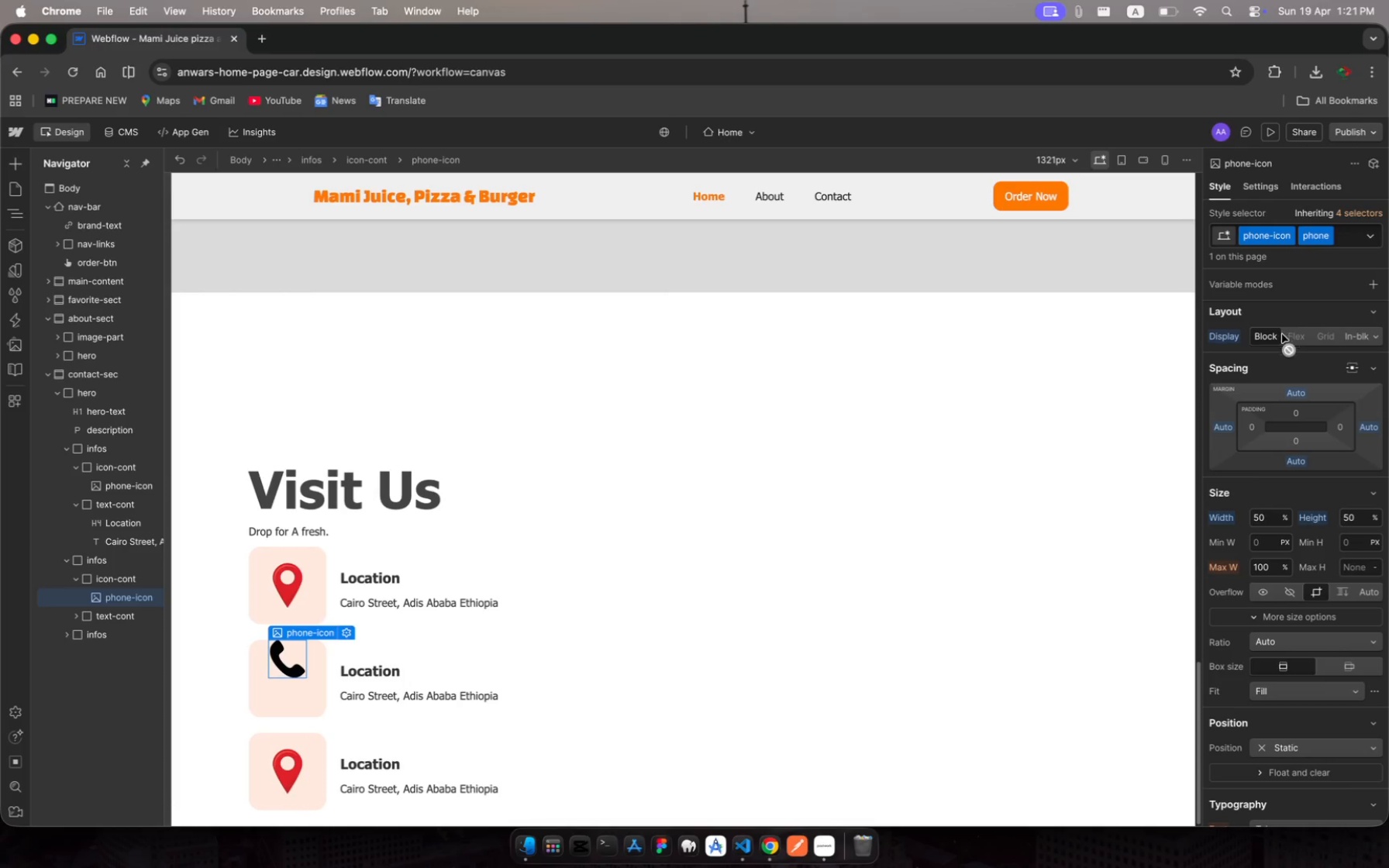 
left_click([1274, 336])
 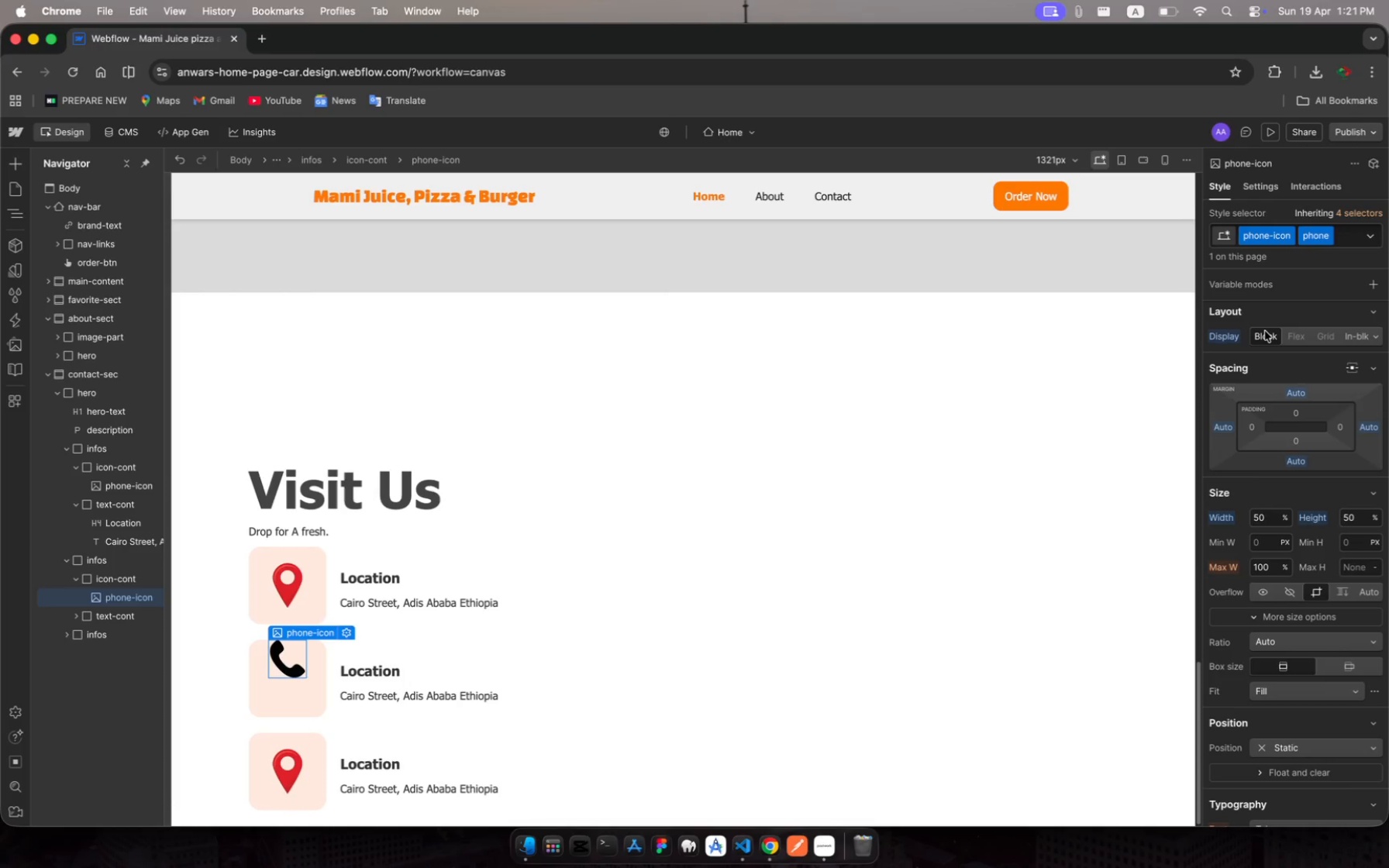 
mouse_move([1298, 350])
 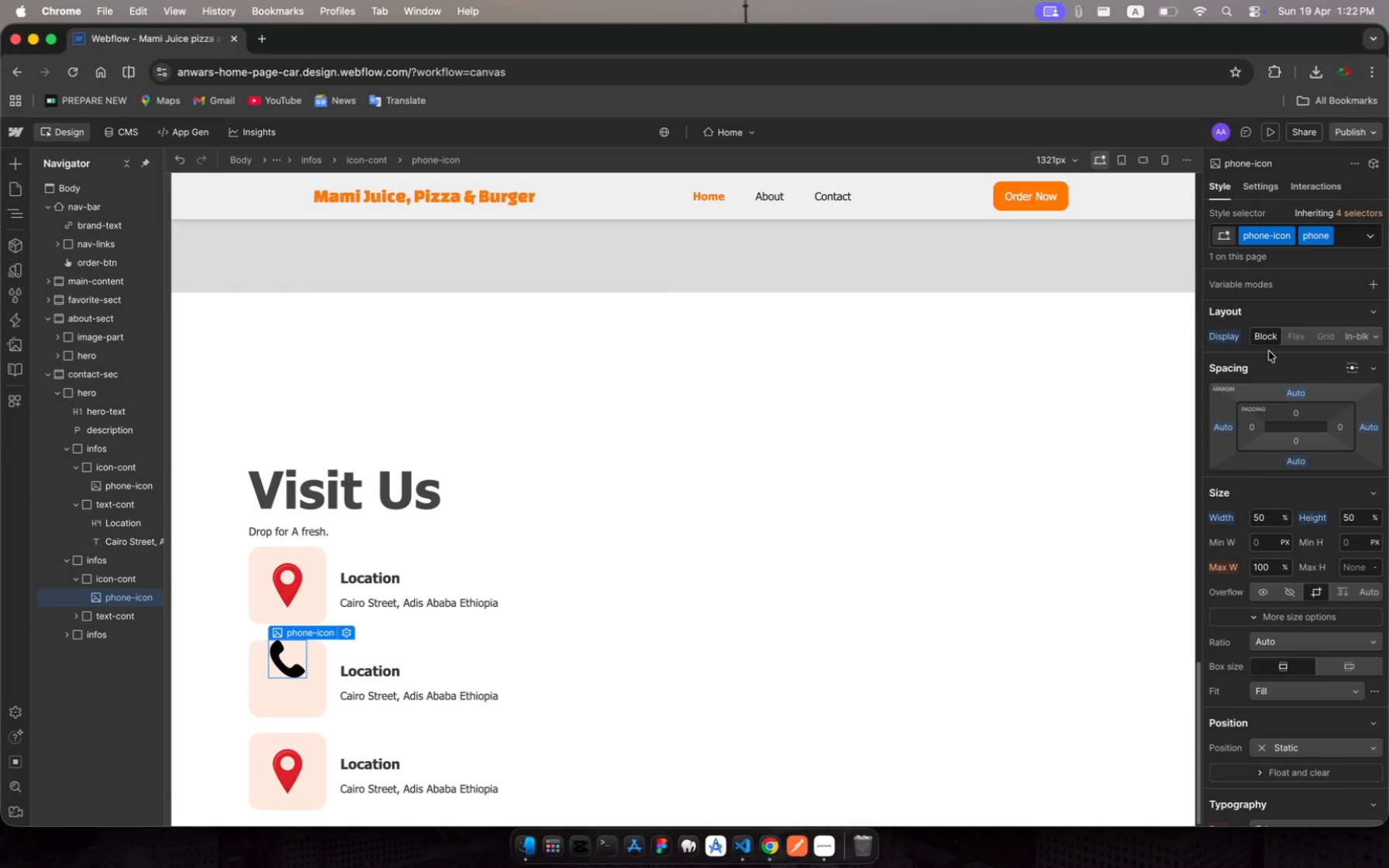 
left_click([1265, 341])
 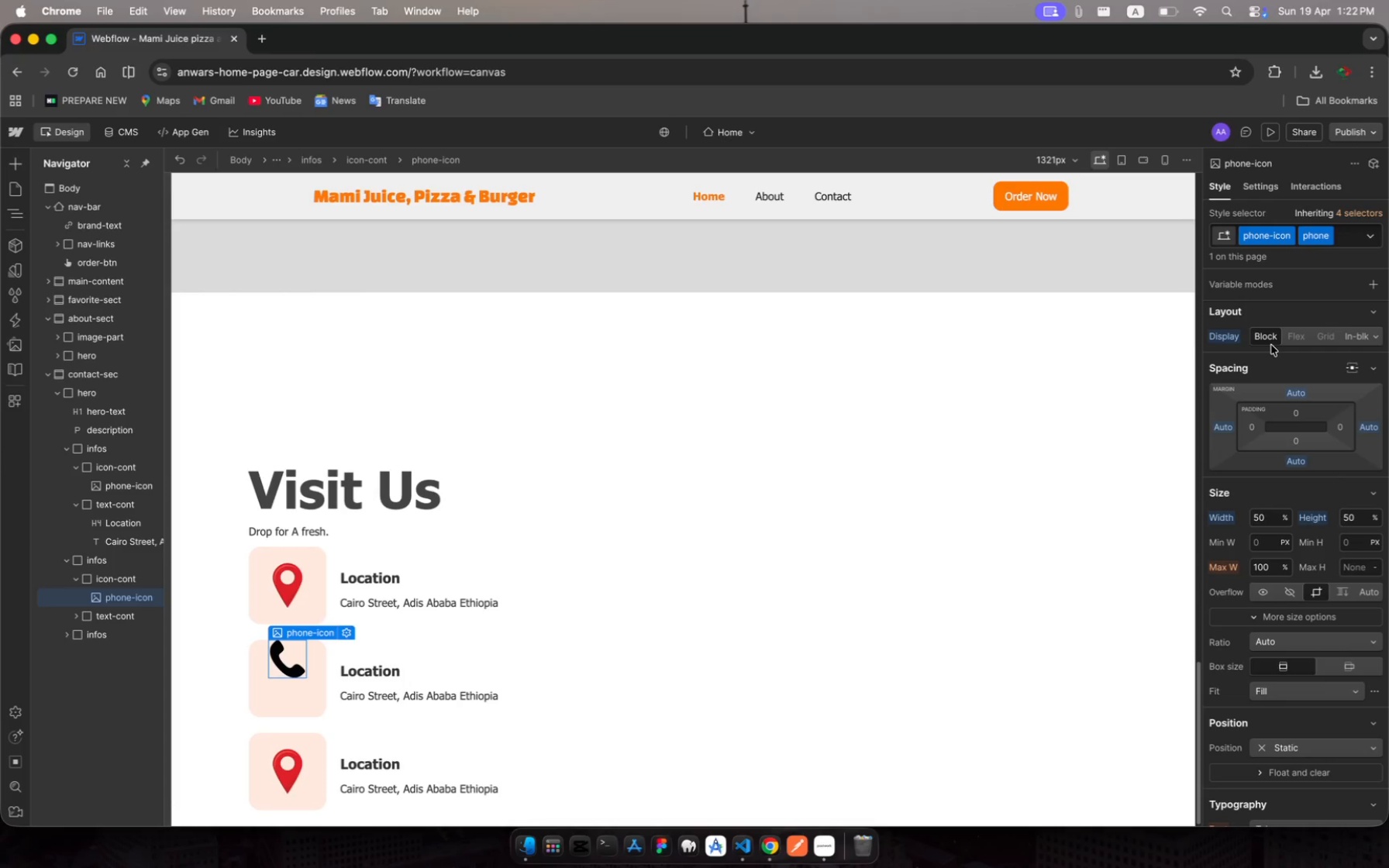 
key(Meta+Z)
 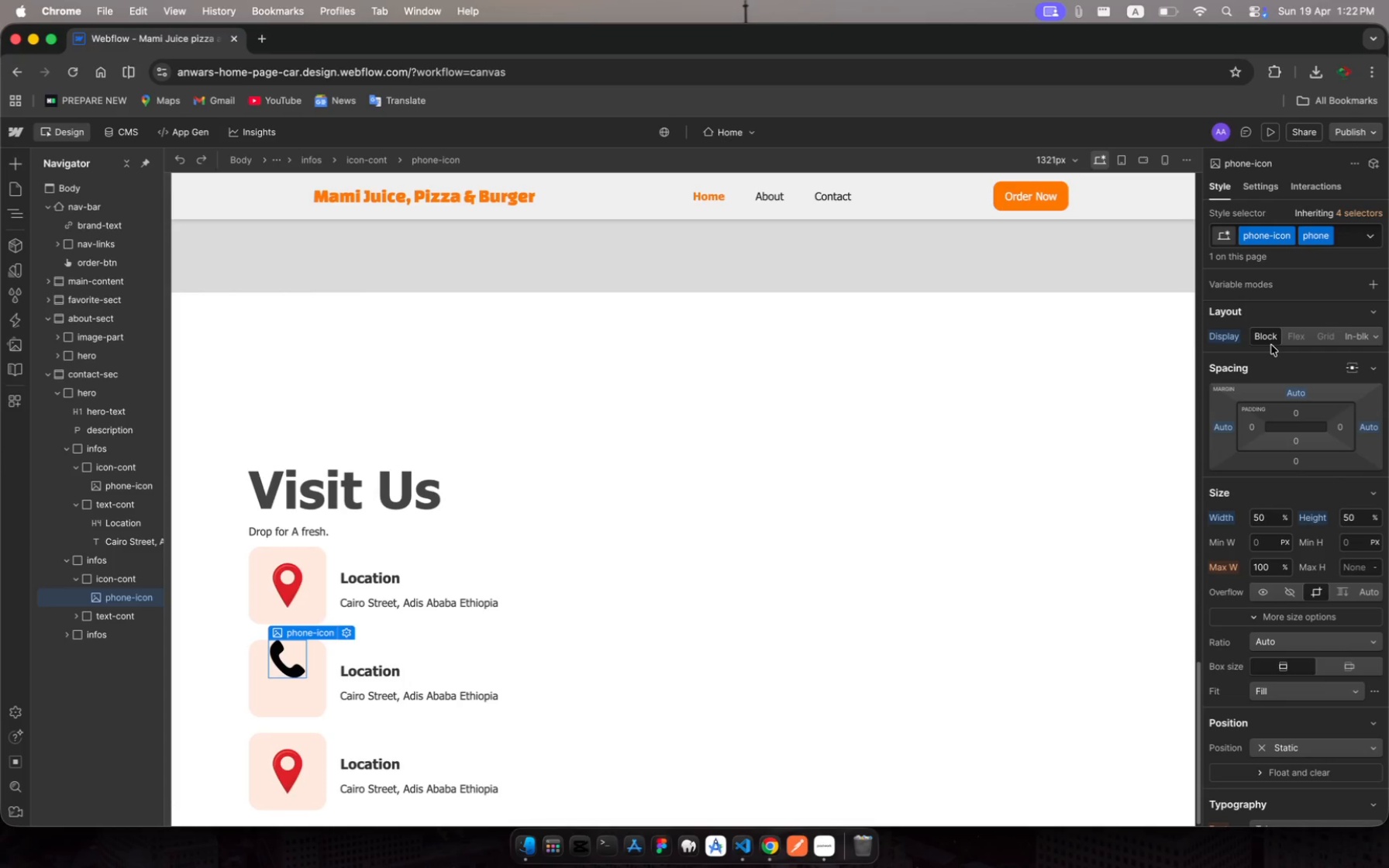 
key(Meta+Z)
 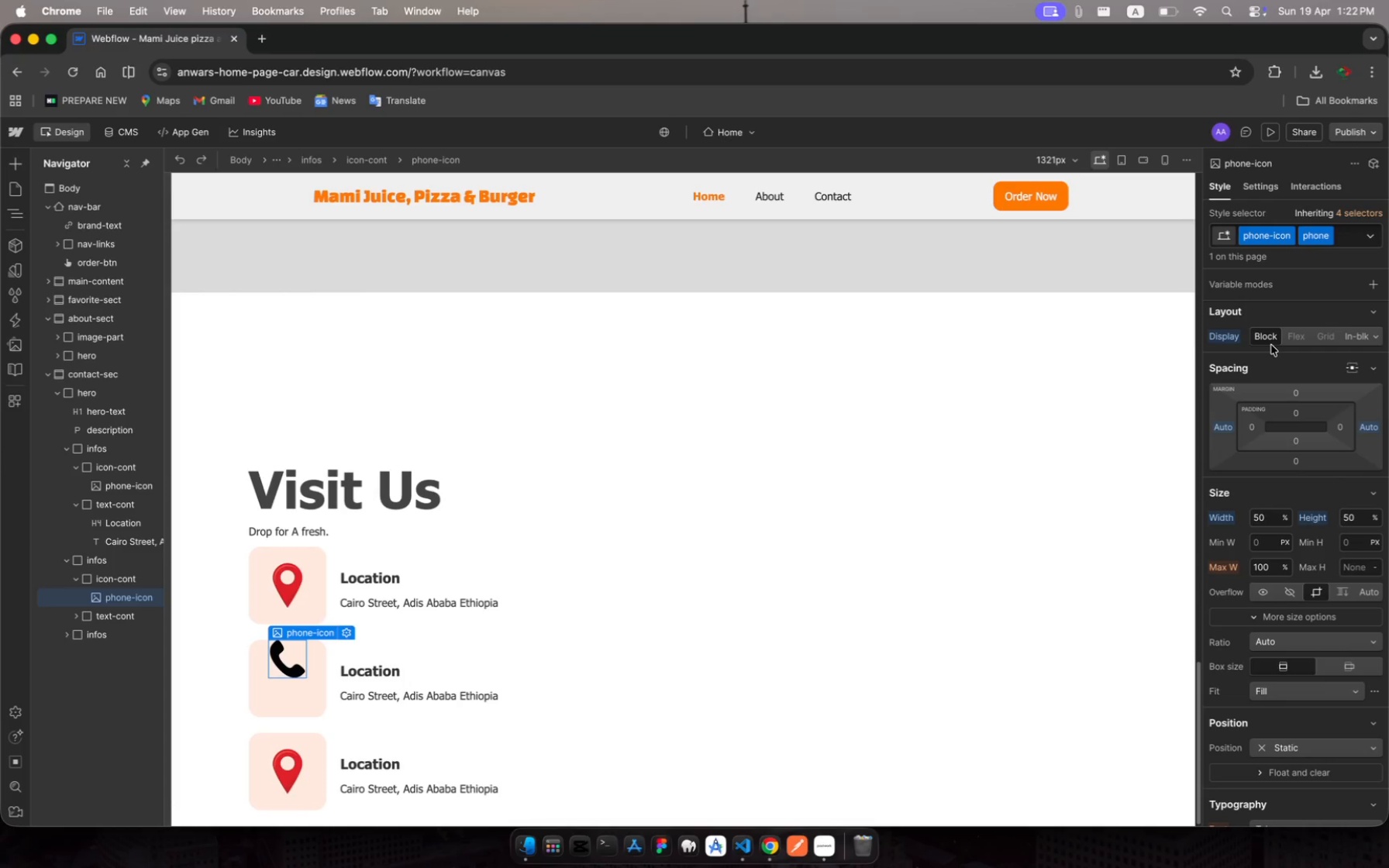 
key(Meta+Z)
 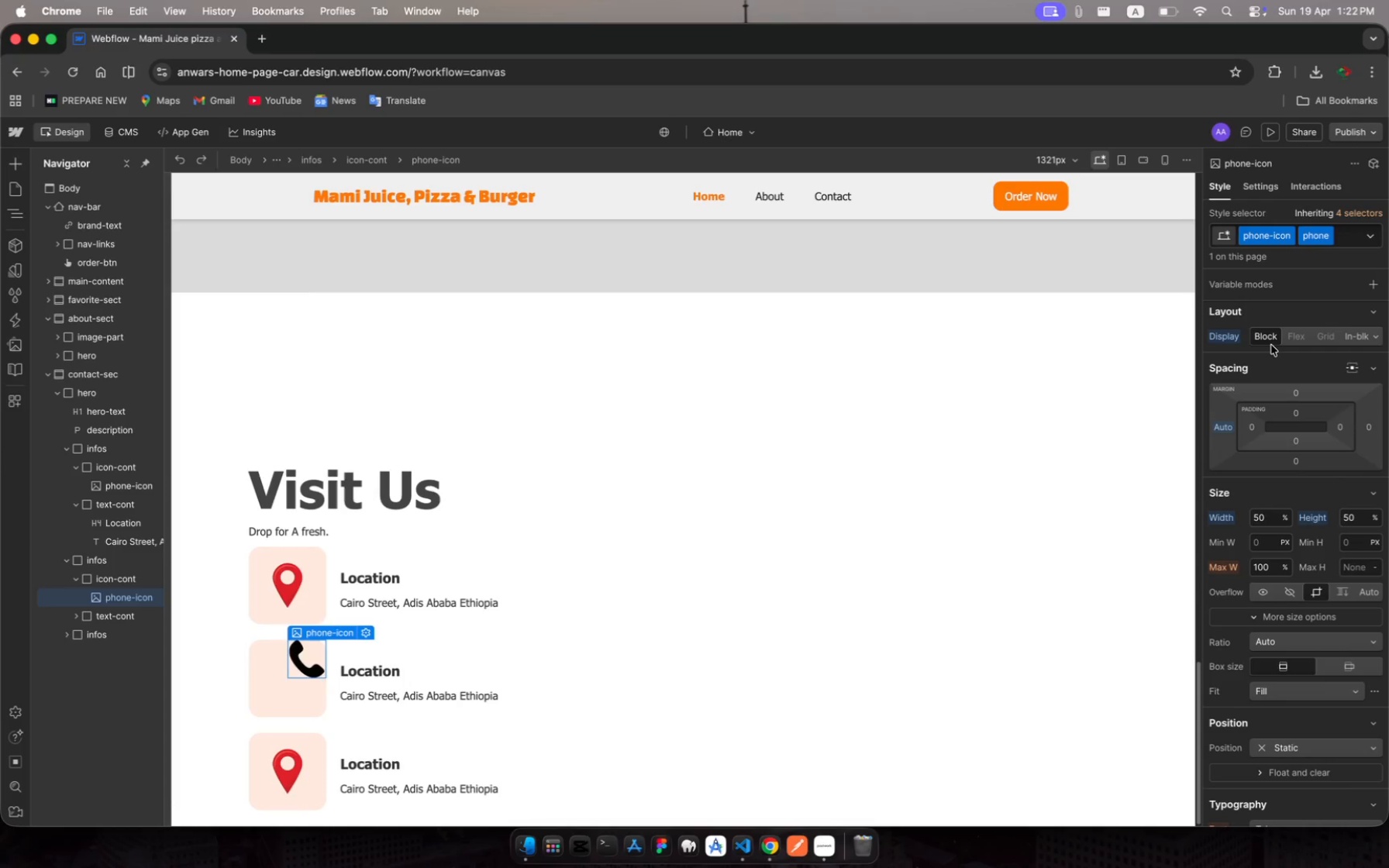 
key(Meta+Z)
 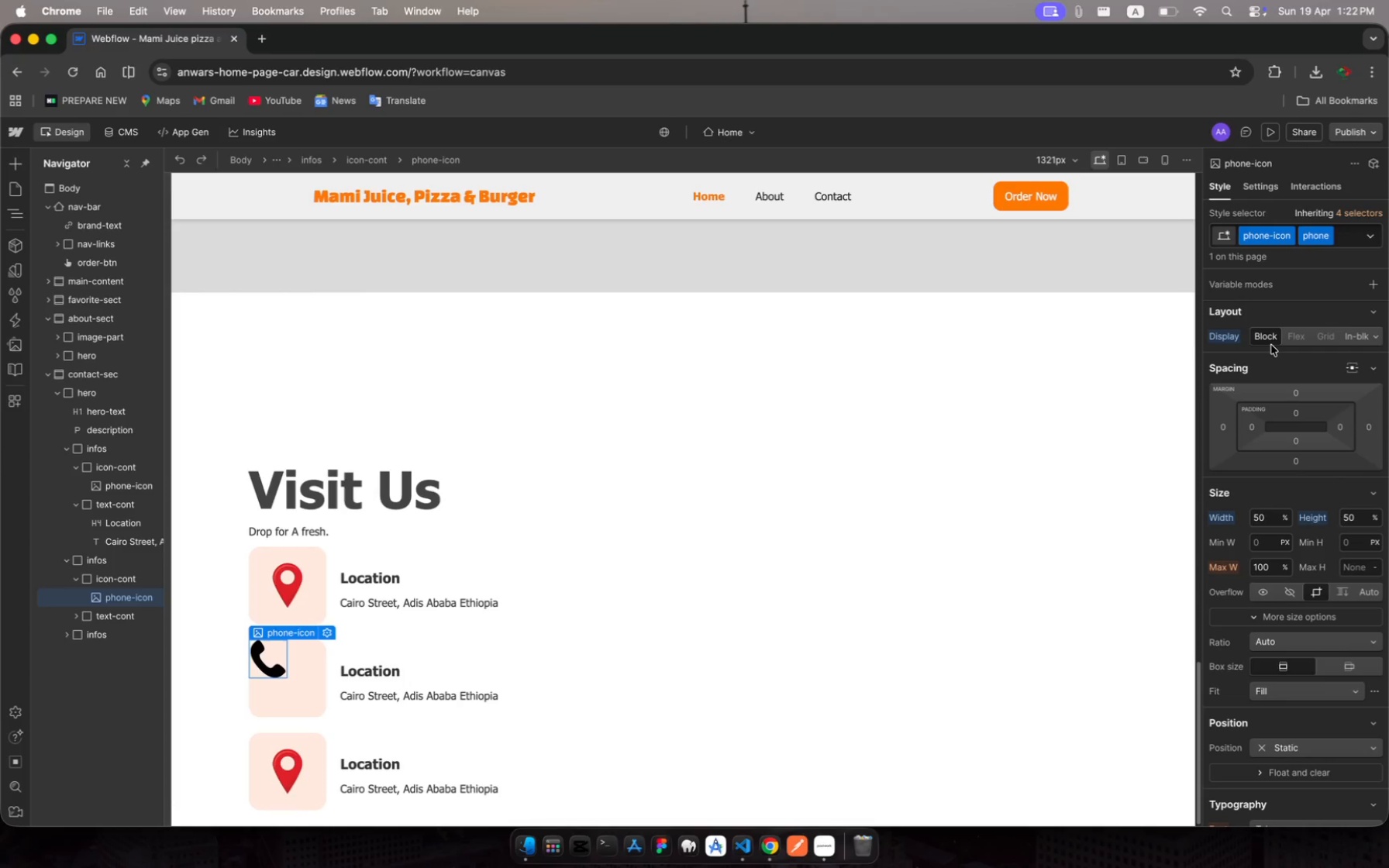 
key(Meta+Z)
 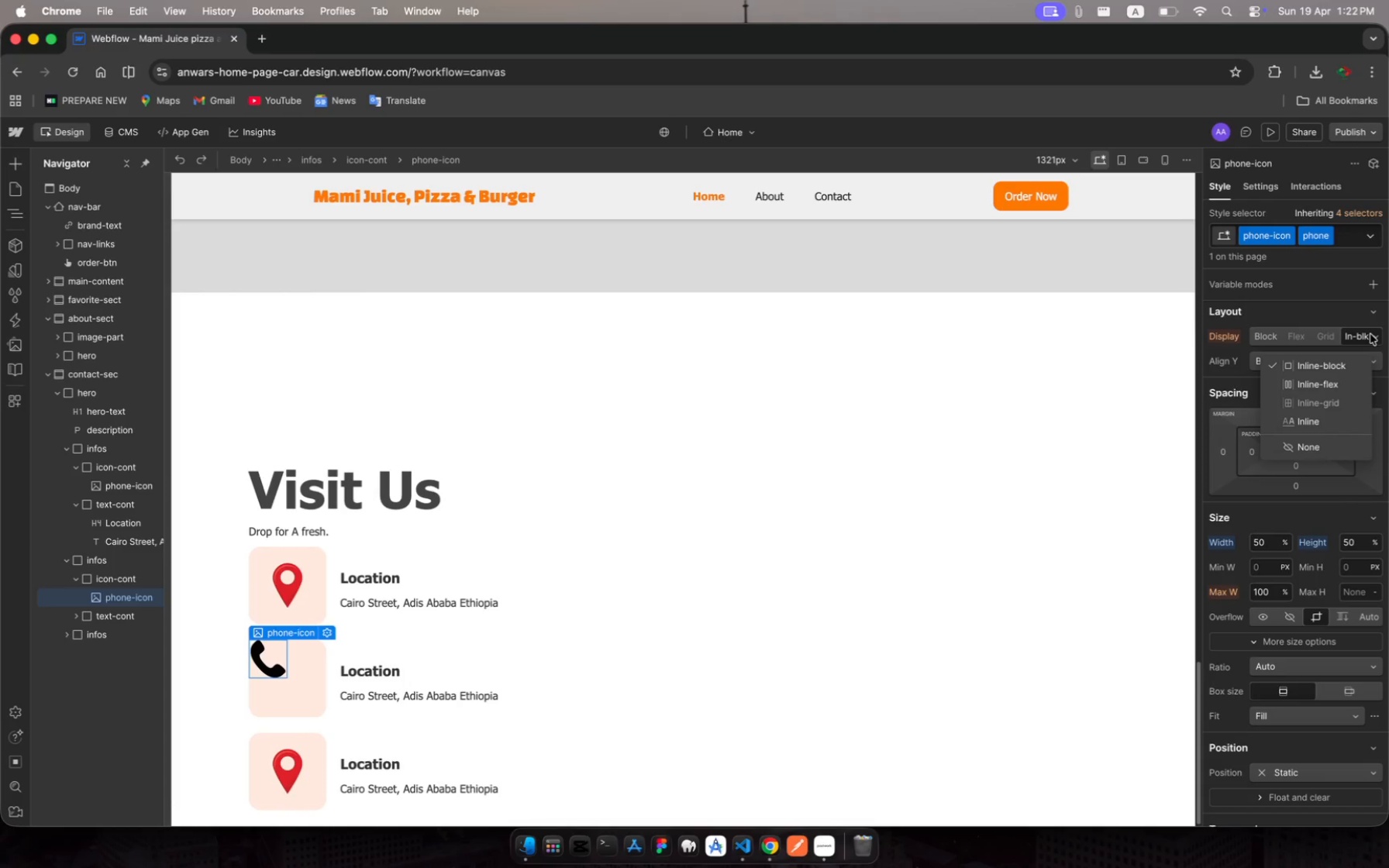 
wait(5.57)
 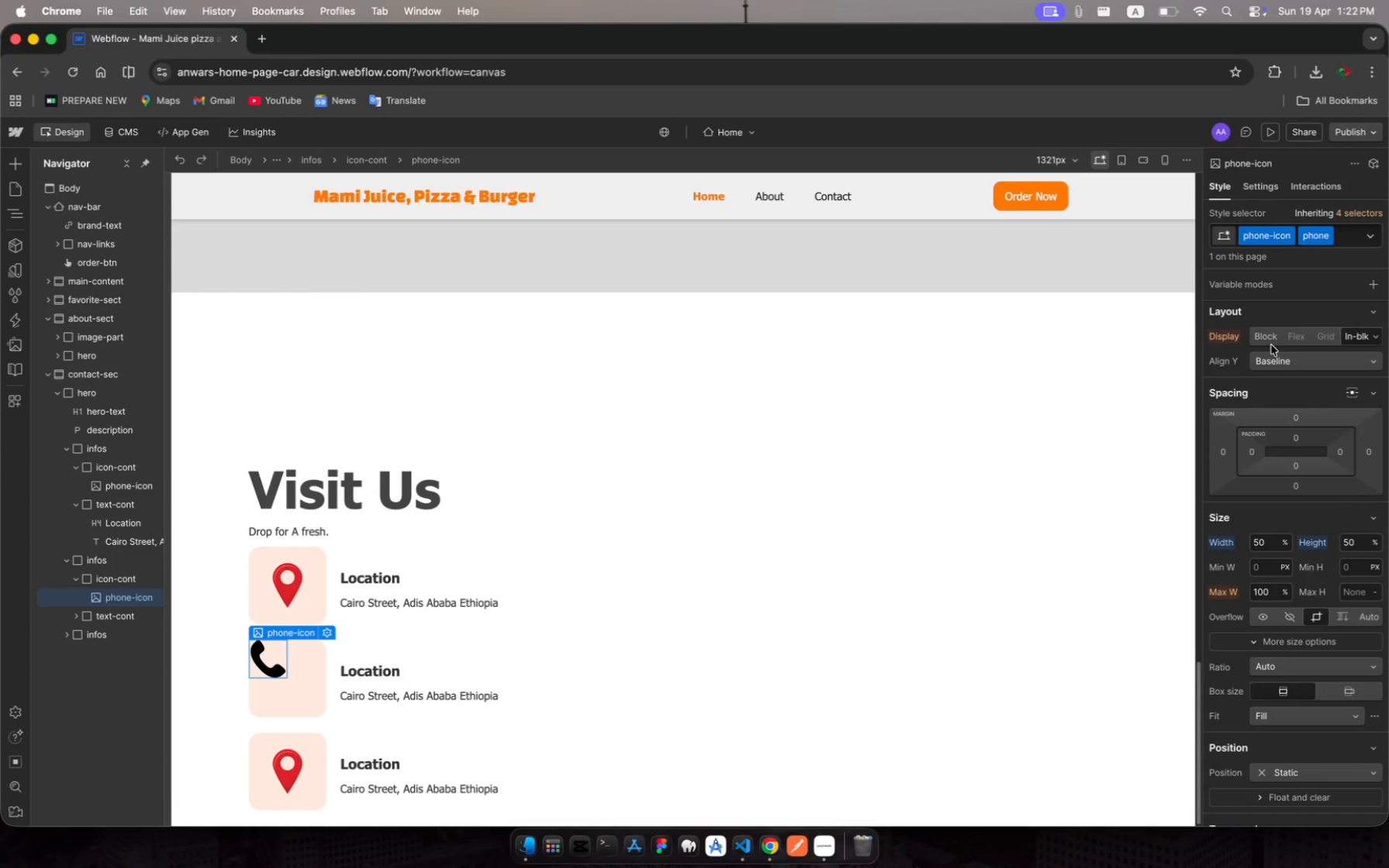 
left_click([1370, 336])
 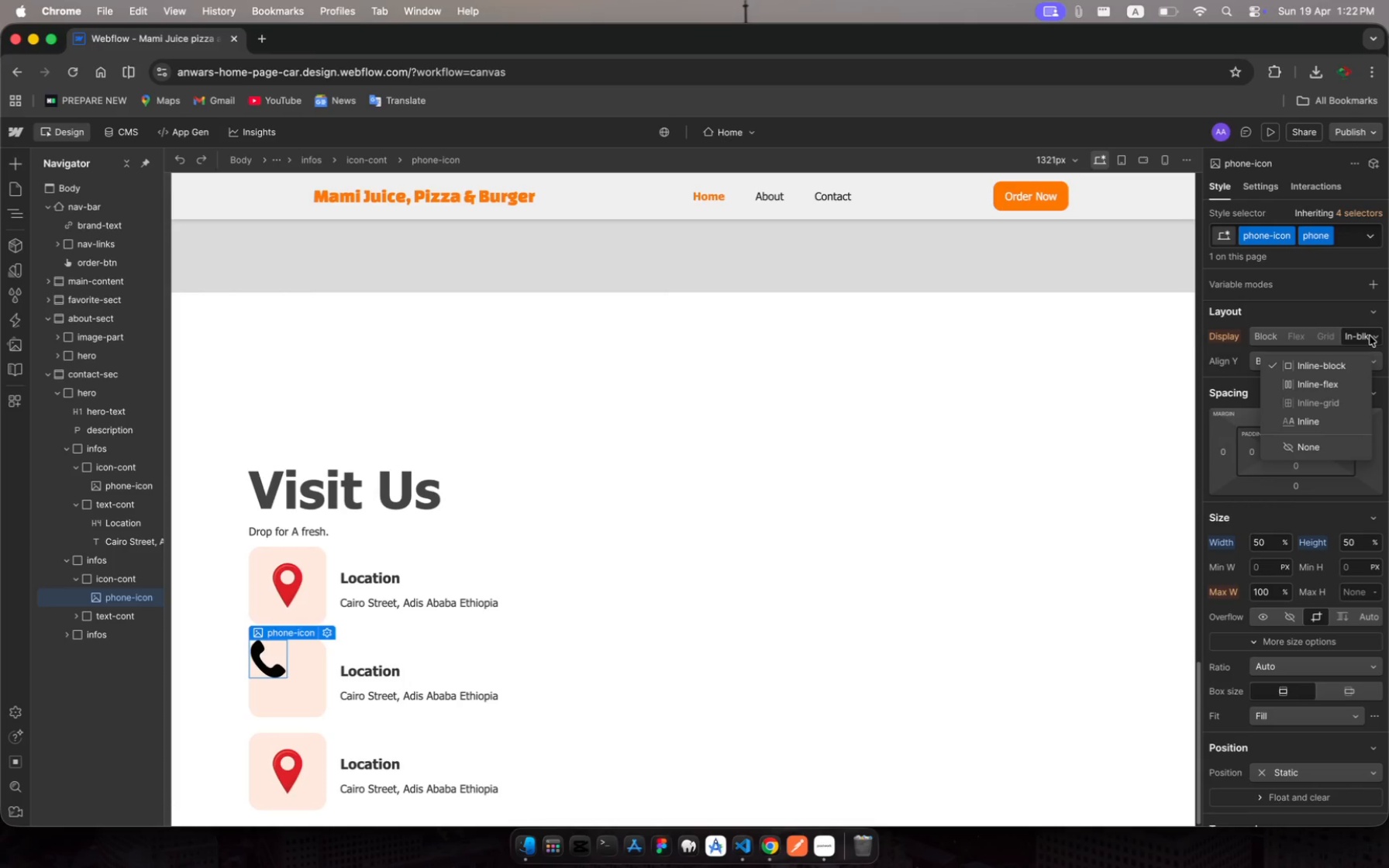 
left_click([1370, 336])
 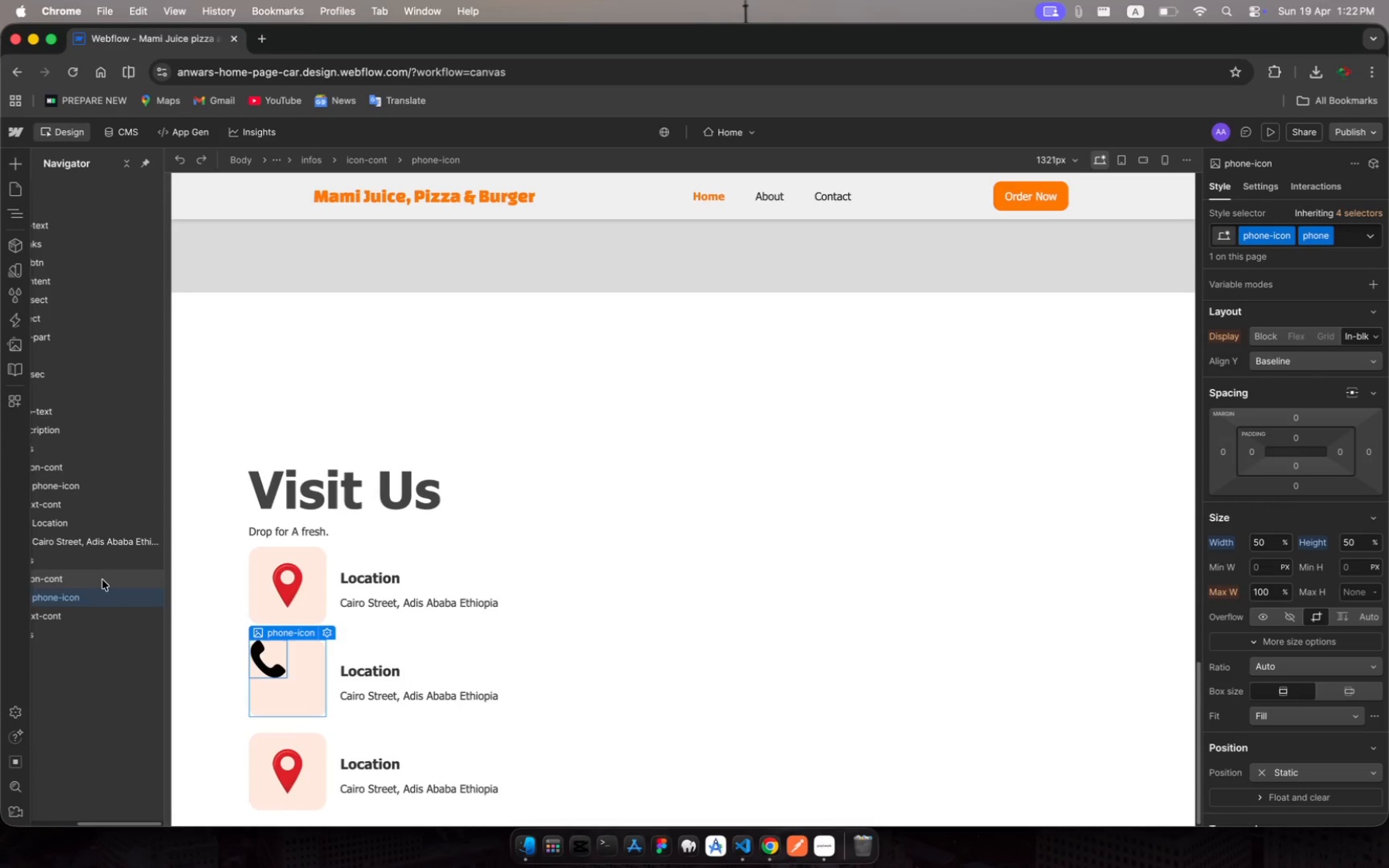 
scroll: coordinate [115, 590], scroll_direction: up, amount: 98.0
 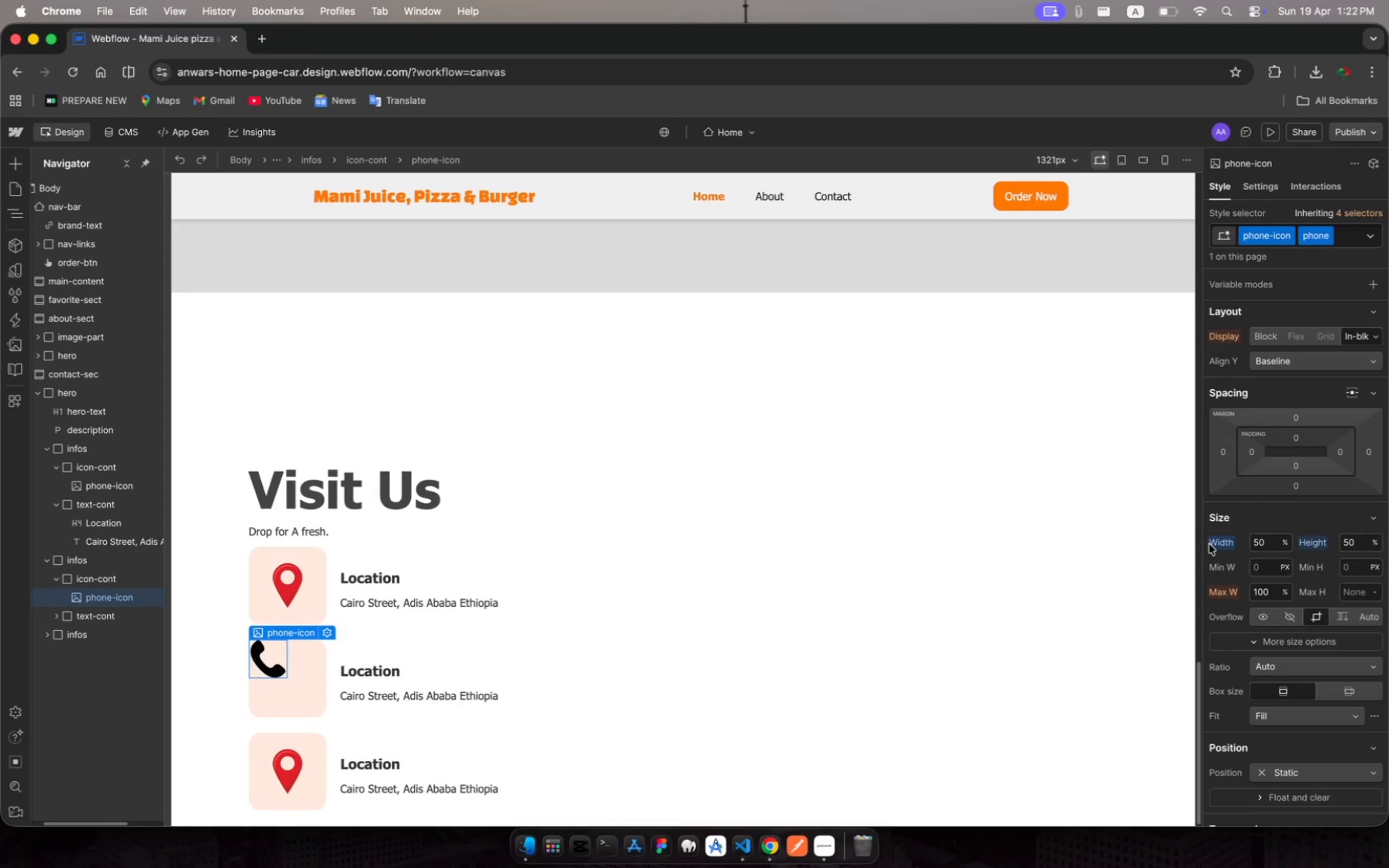 
wait(9.81)
 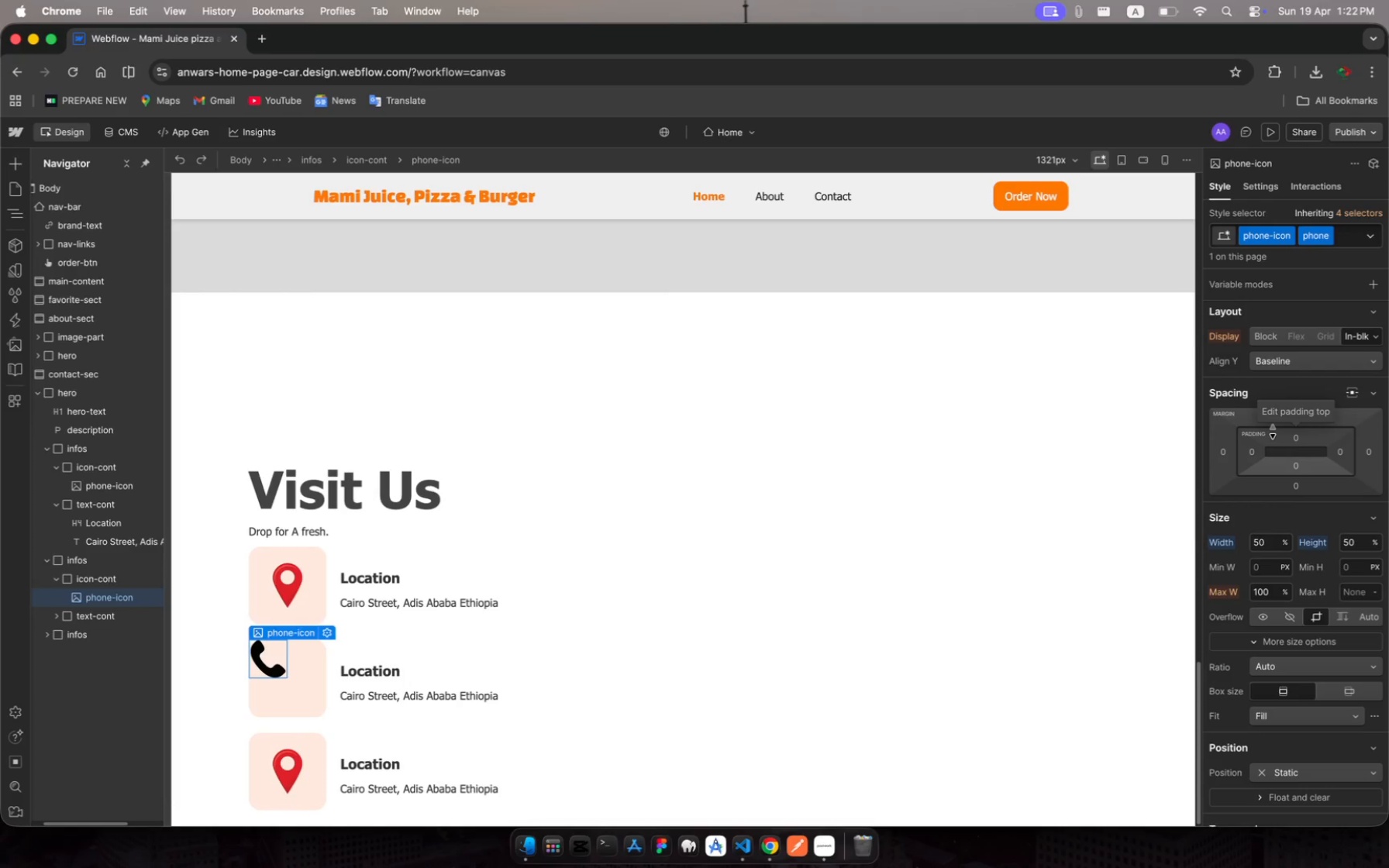 
key(Alt+Shift+Z)
 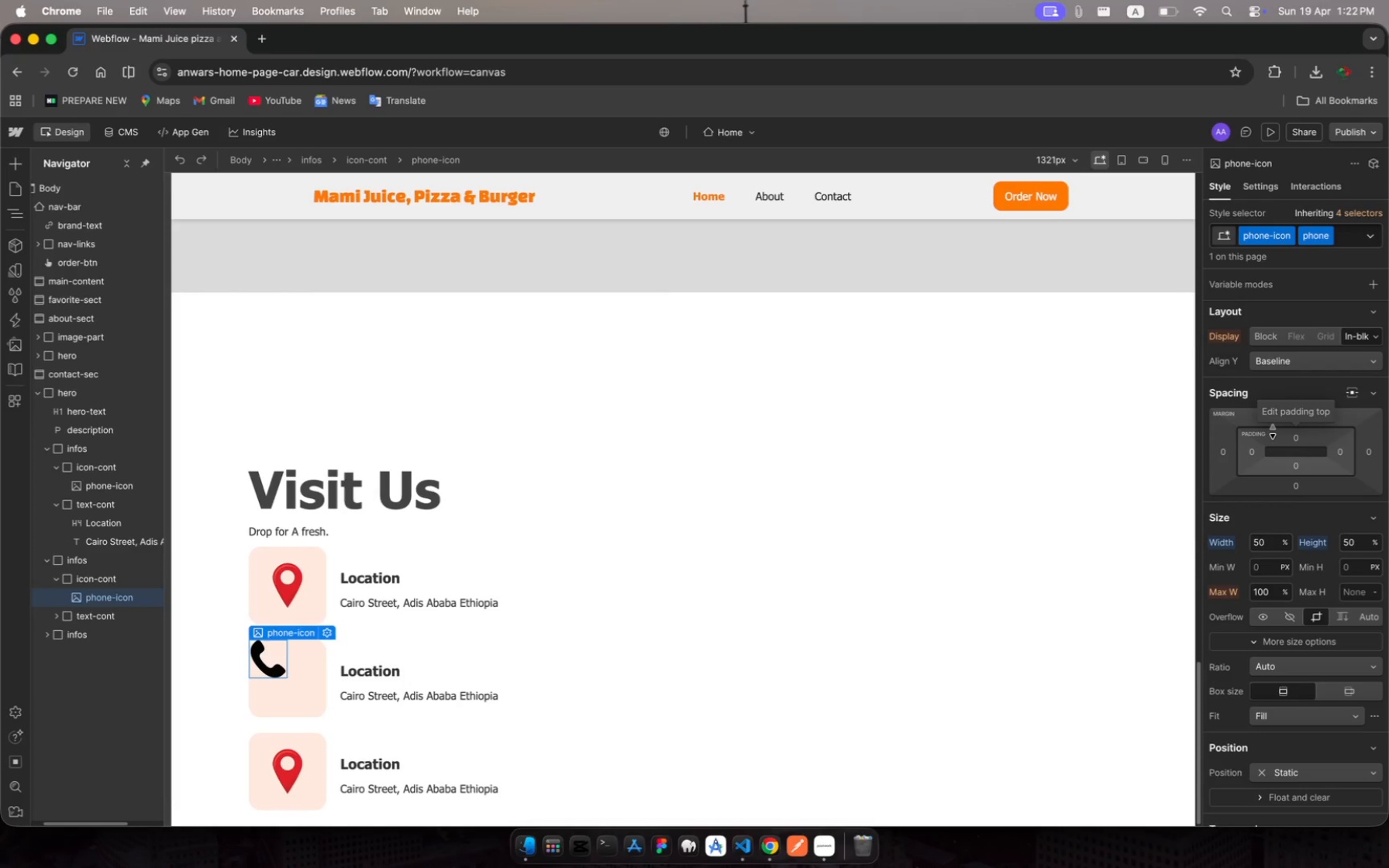 
key(Alt+Shift+Z)
 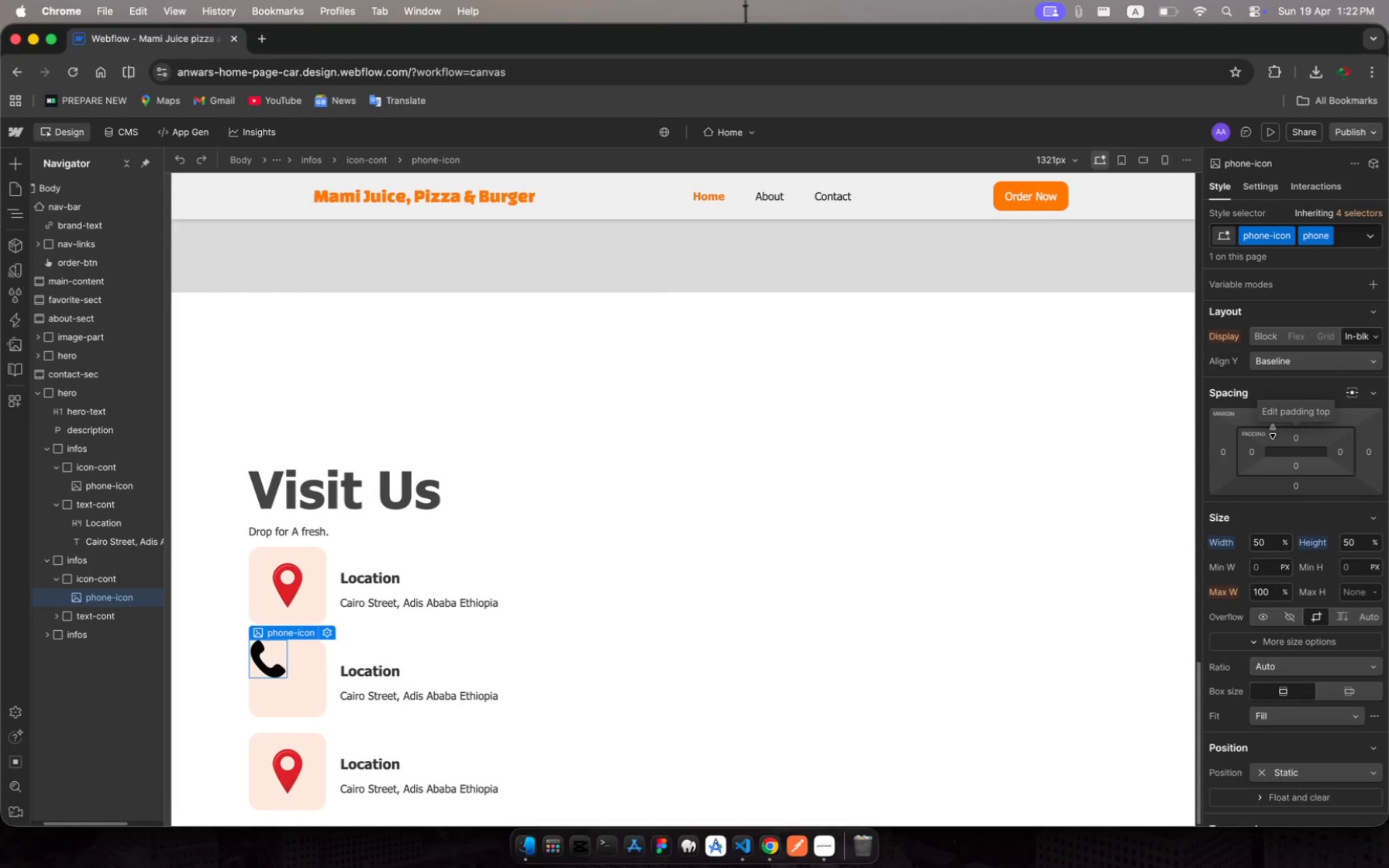 
key(Meta+Z)
 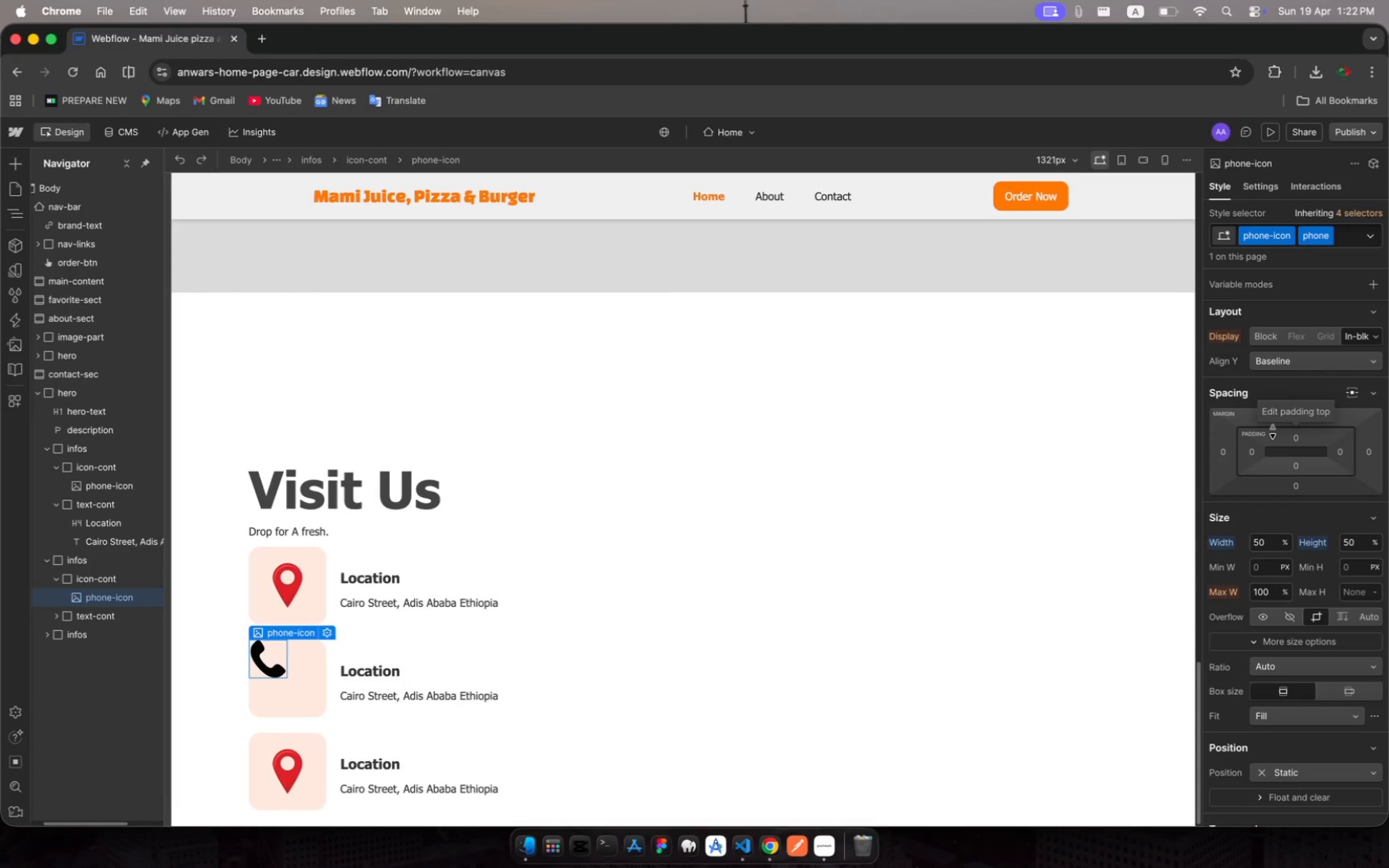 
key(Meta+Y)
 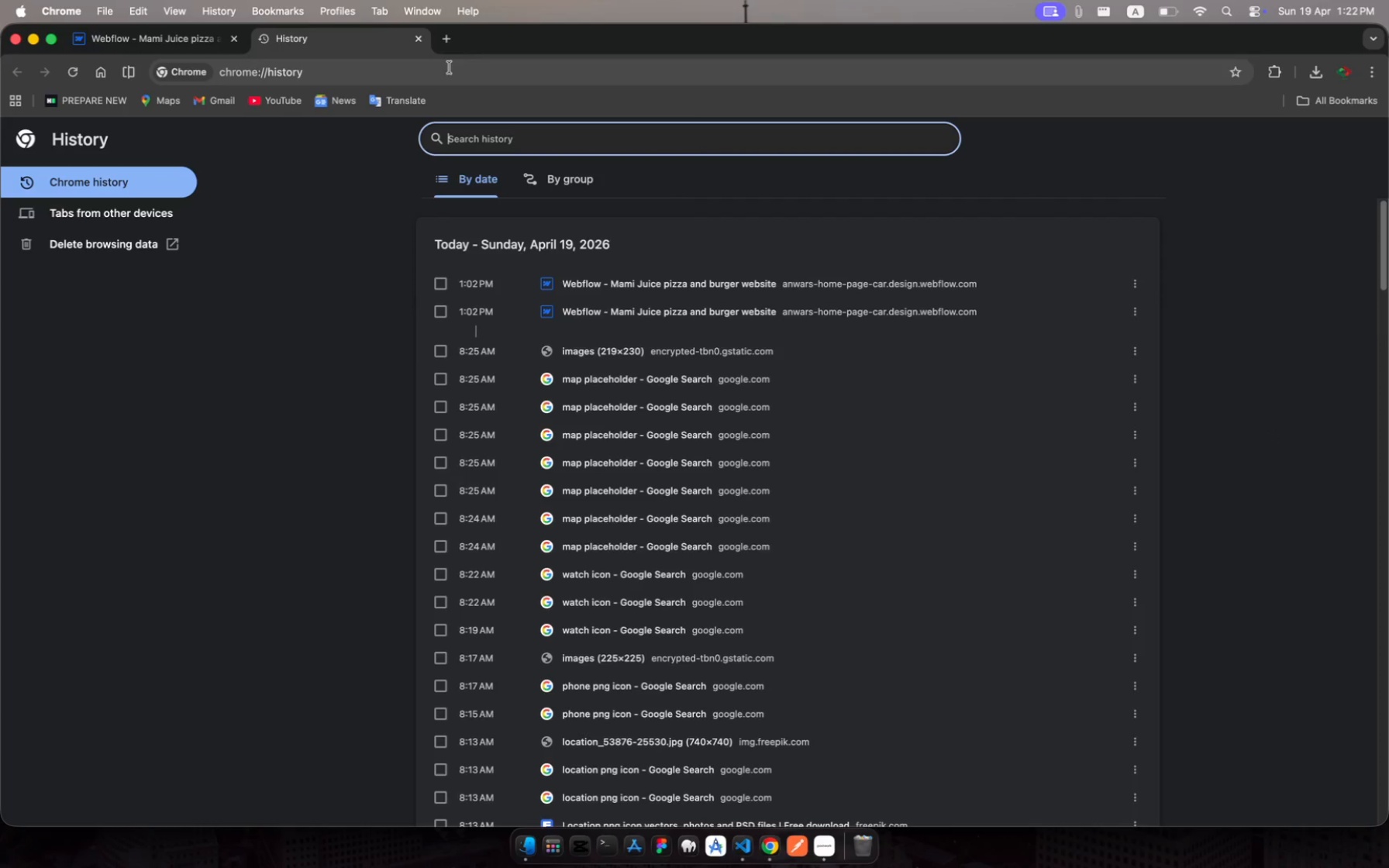 
left_click([421, 37])
 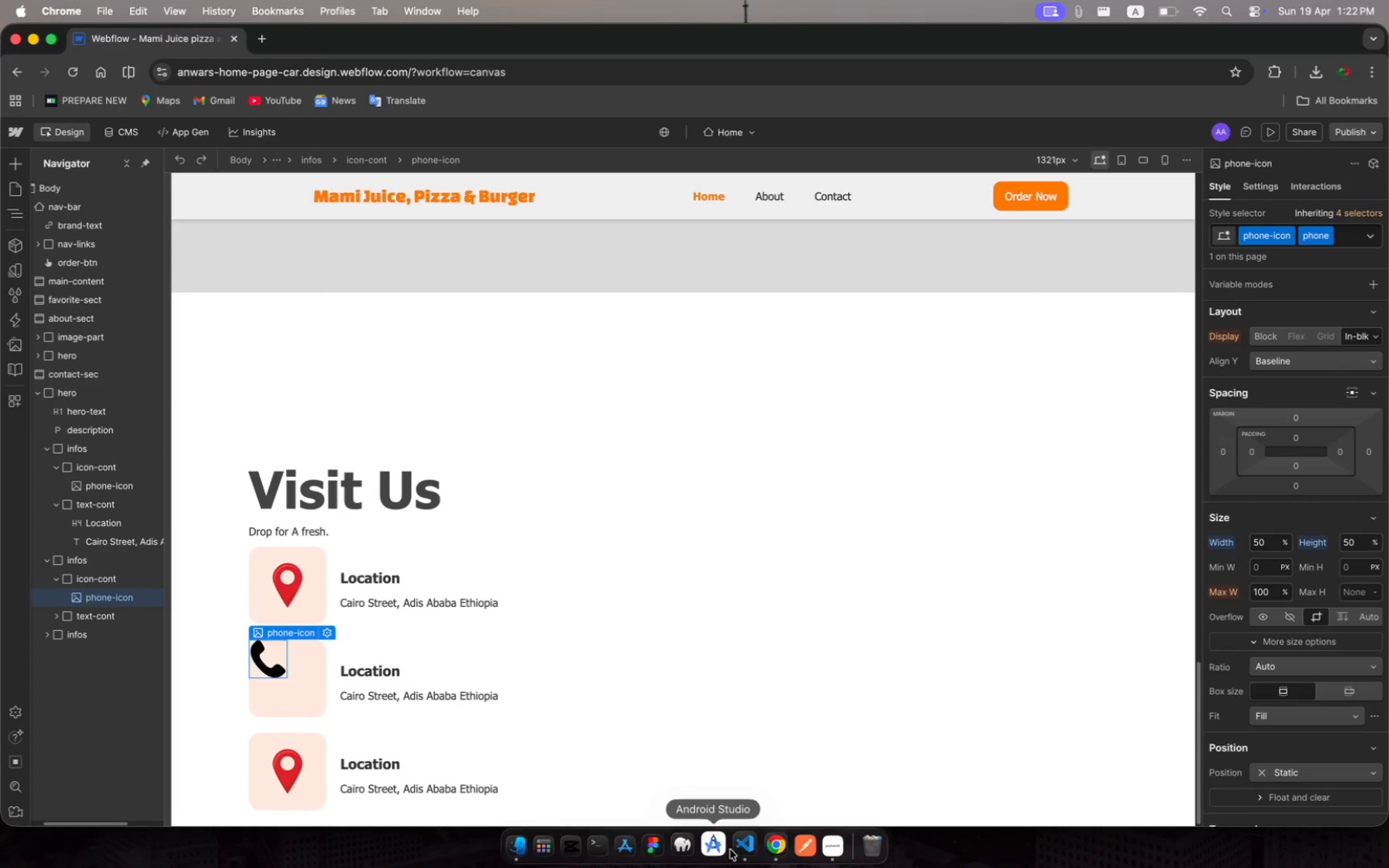 
left_click([822, 842])